 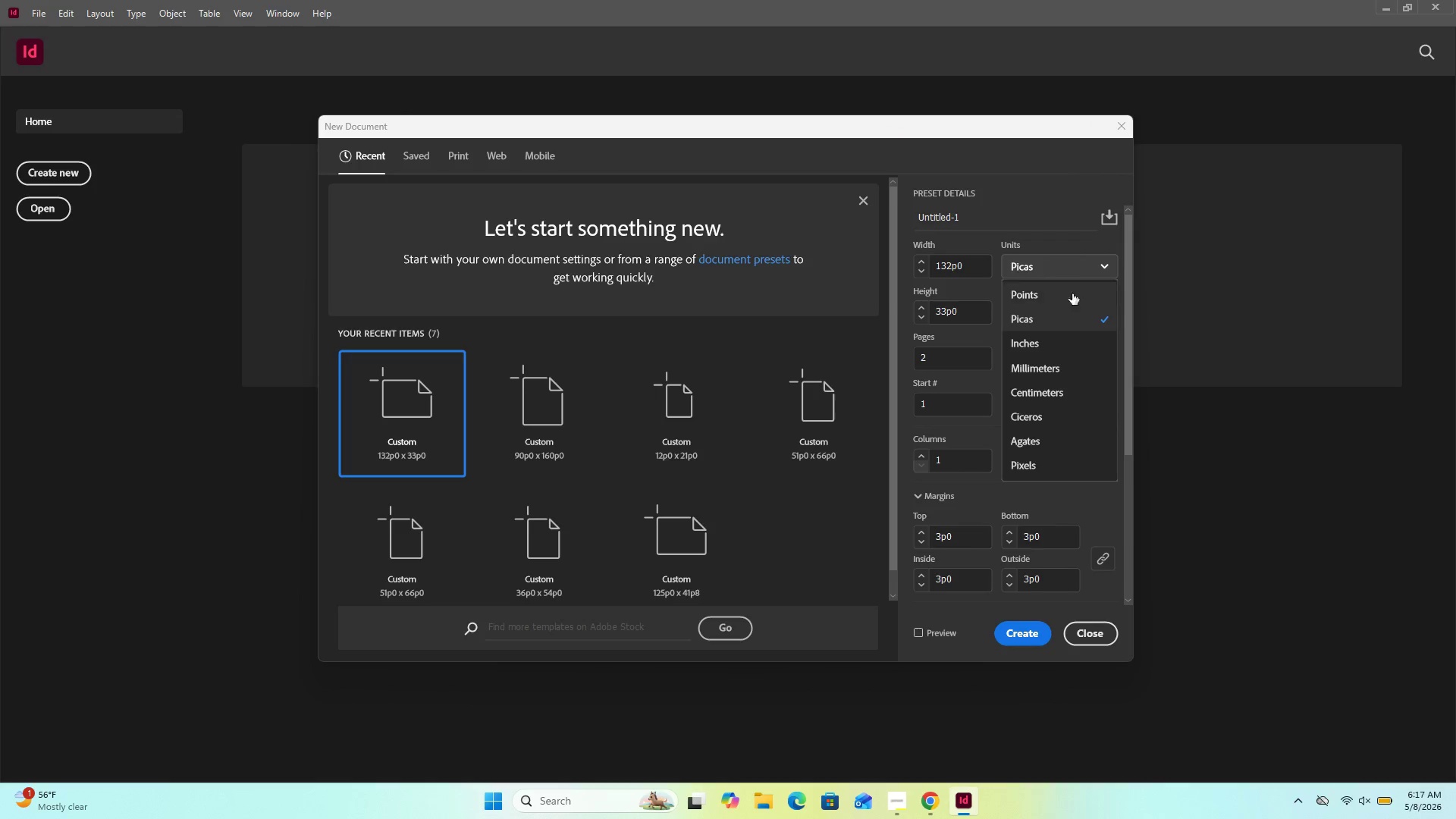 
left_click([1052, 348])
 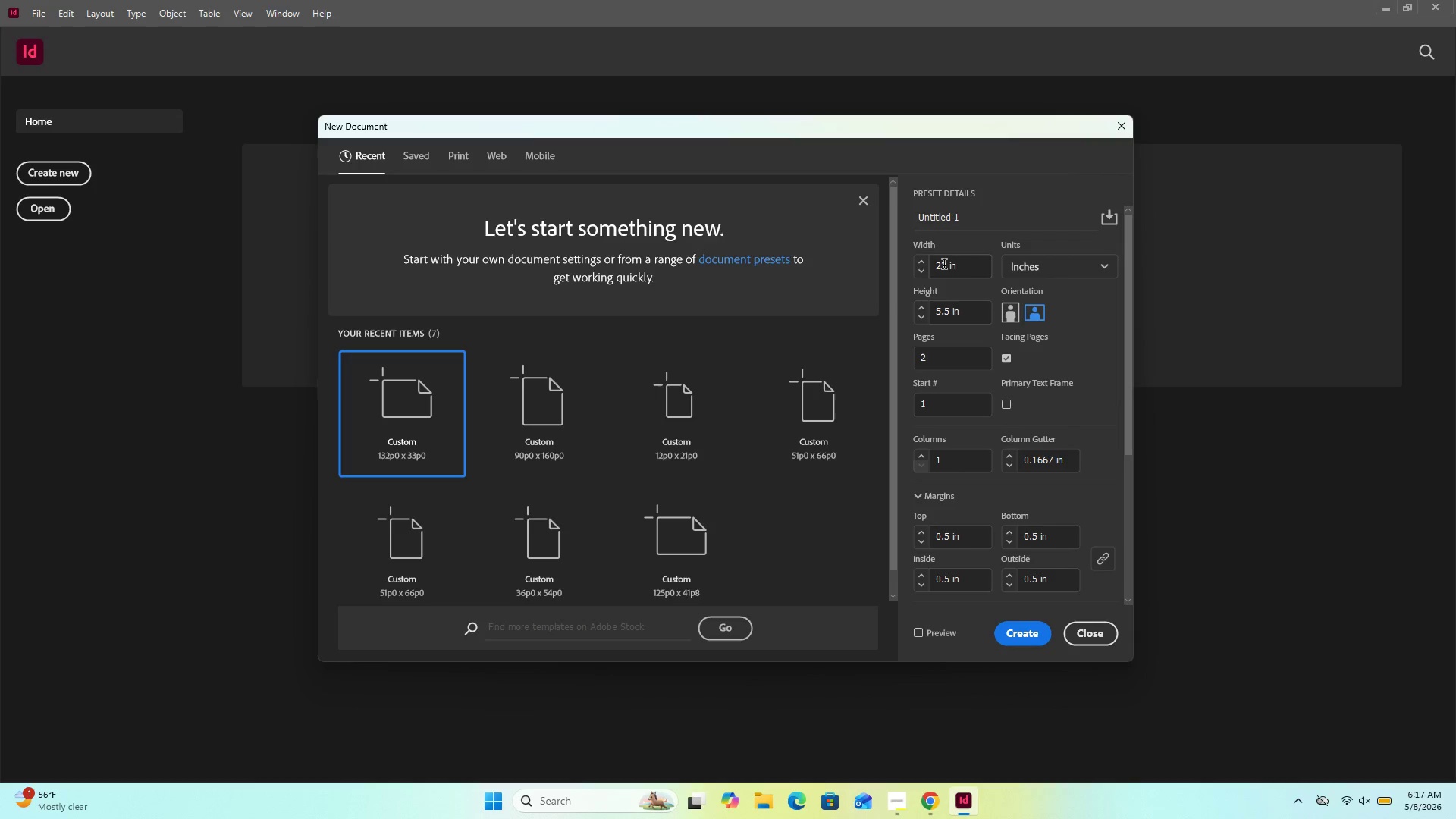 
double_click([944, 265])
 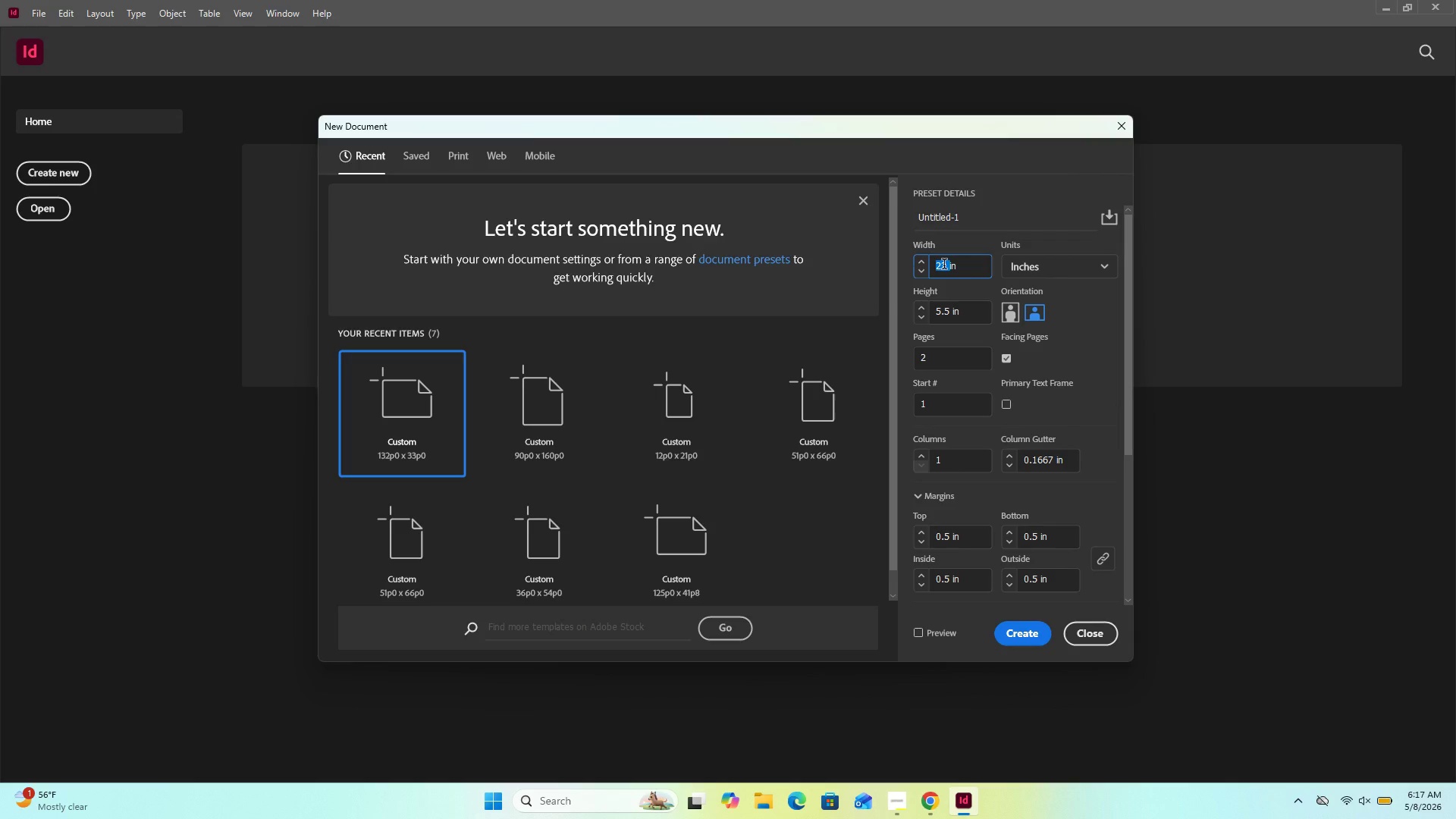 
key(Numpad2)
 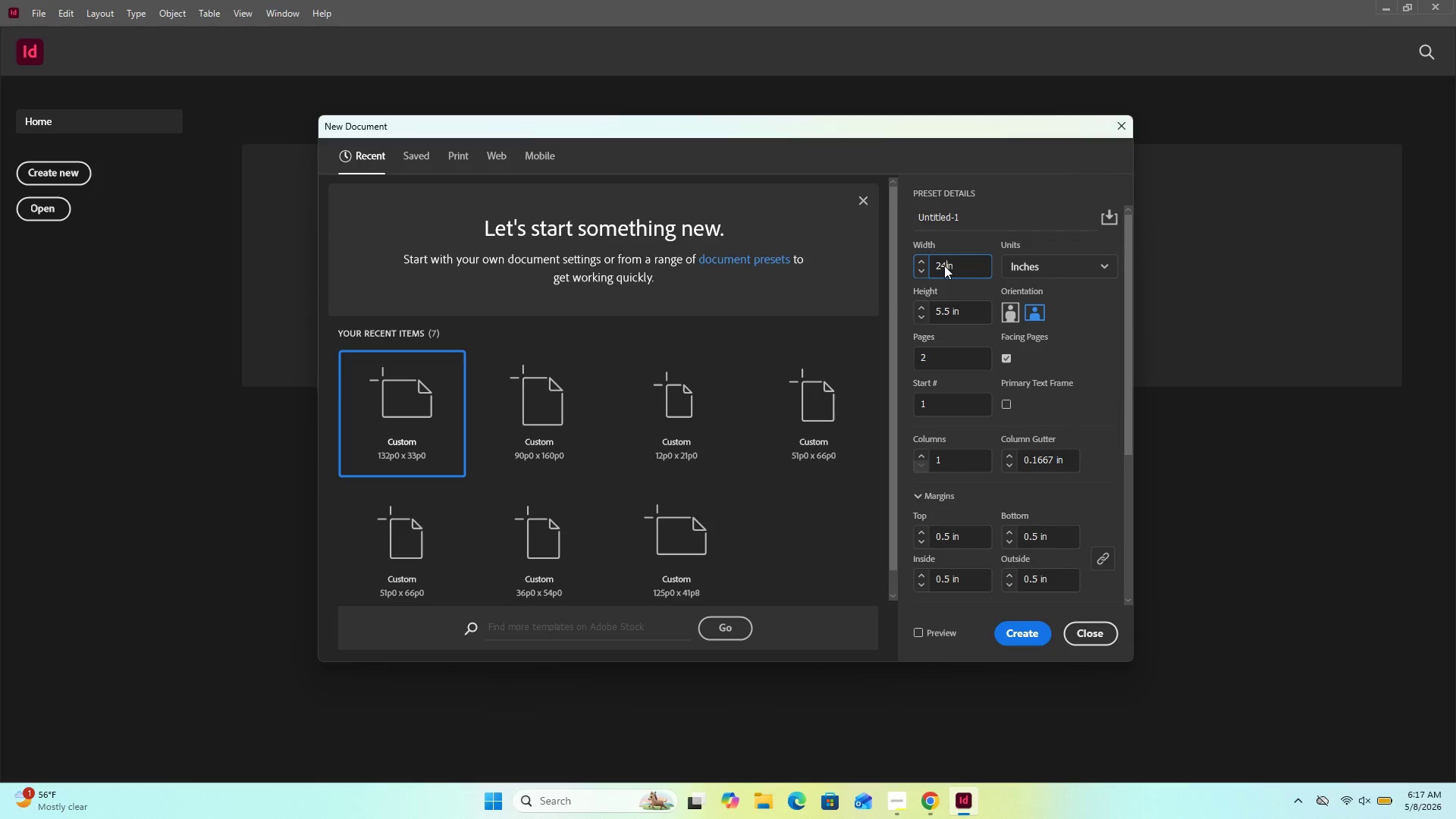 
key(Numpad4)
 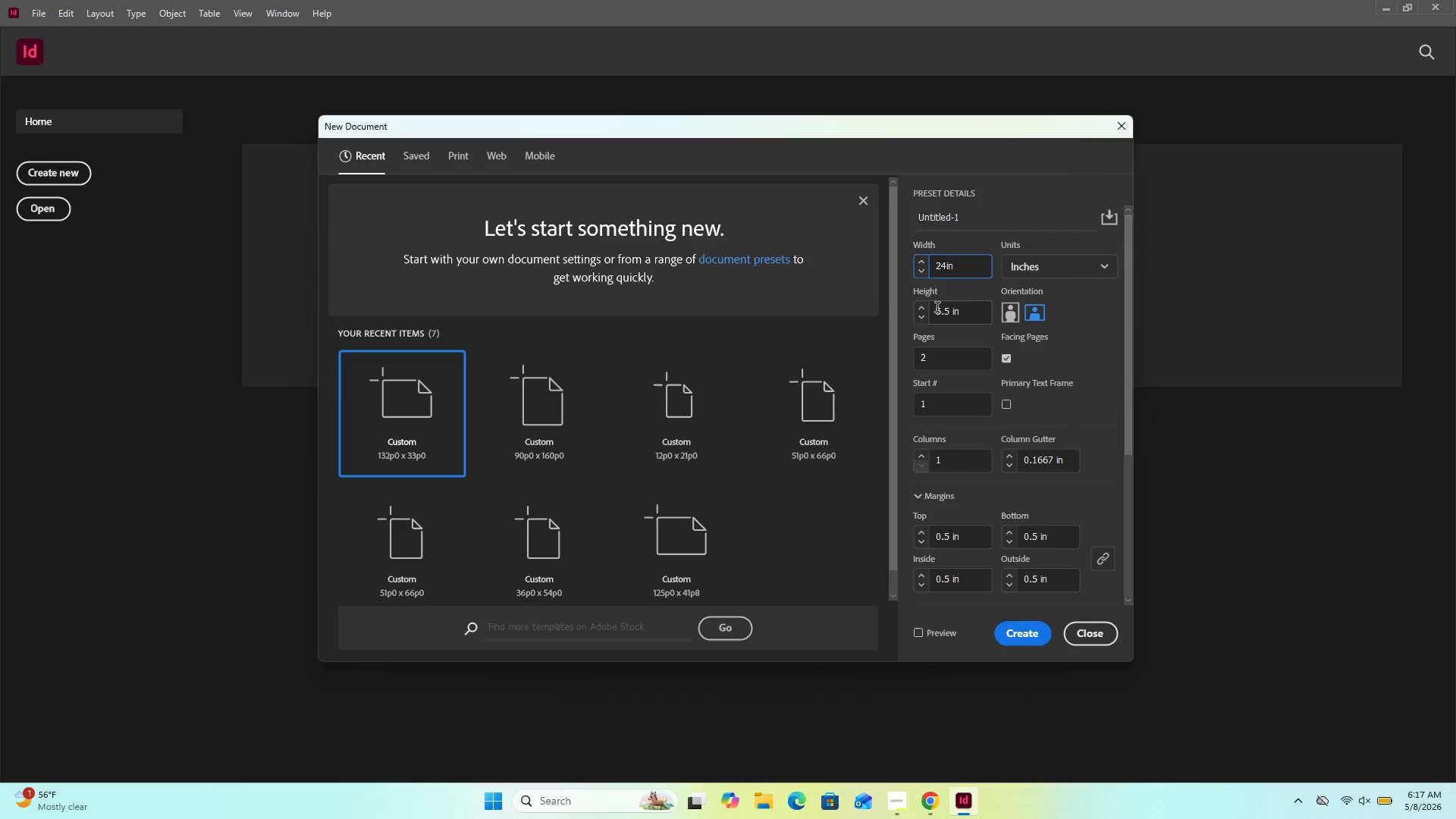 
double_click([937, 309])
 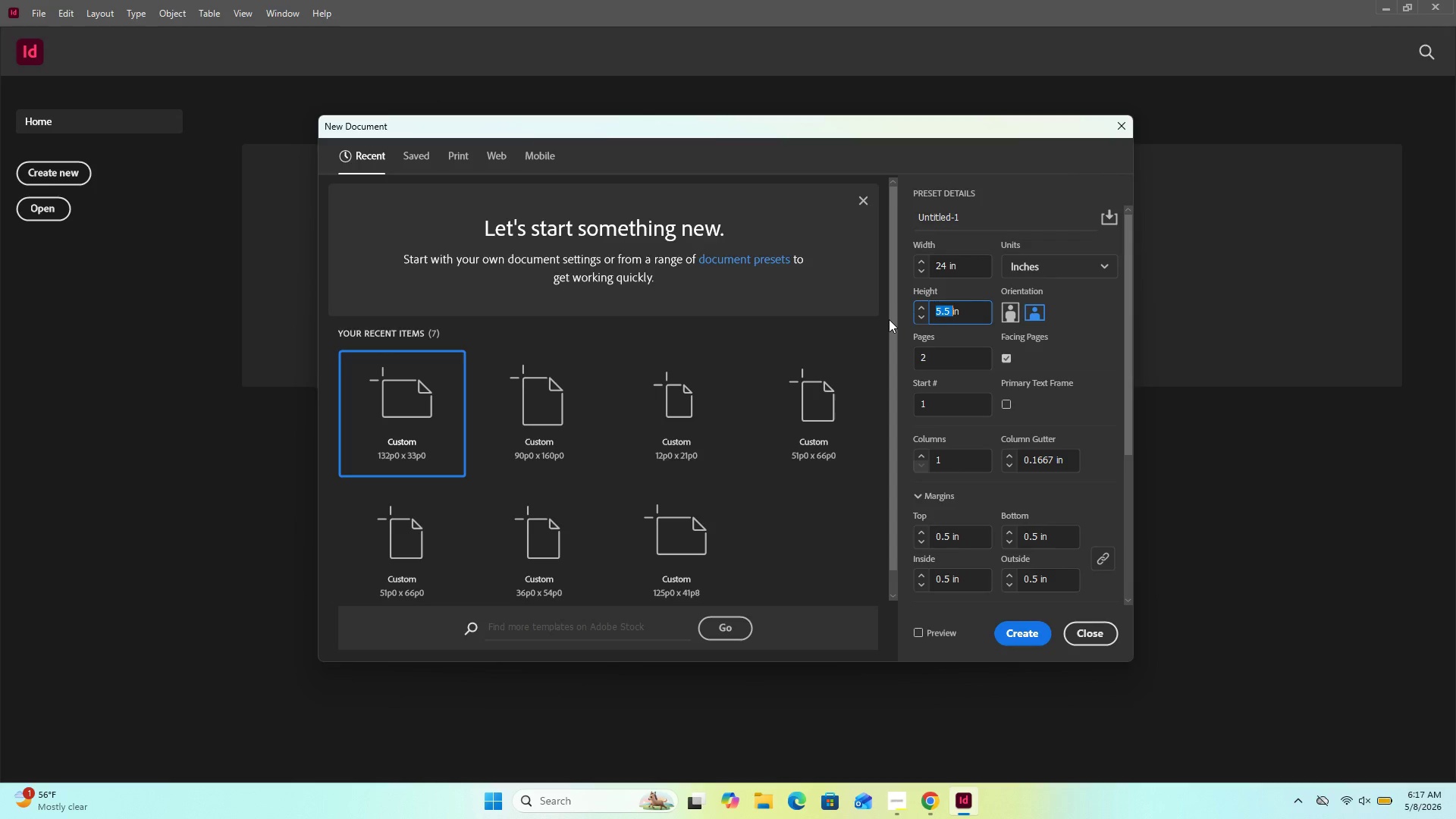 
key(Numpad3)
 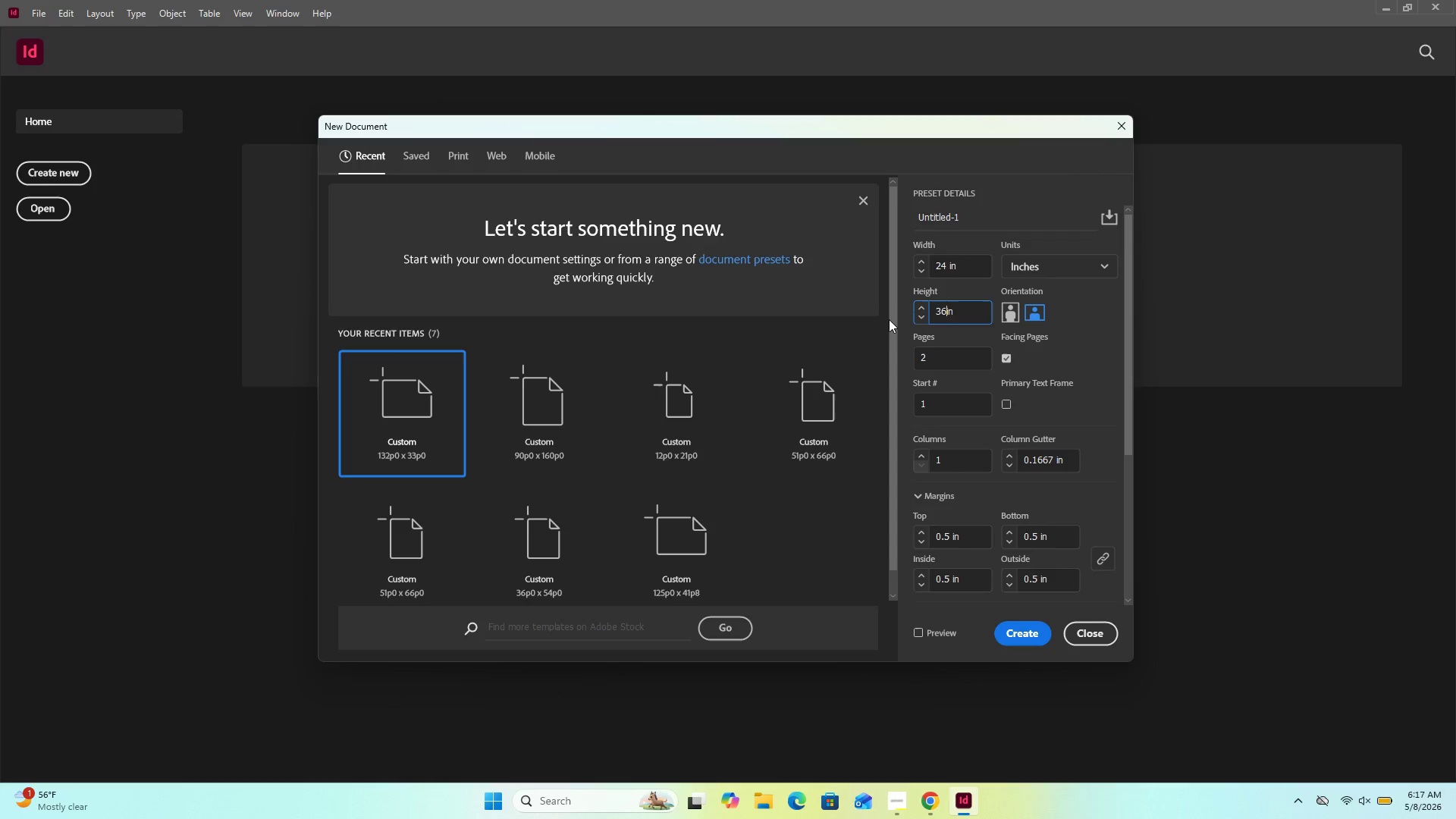 
key(Numpad6)
 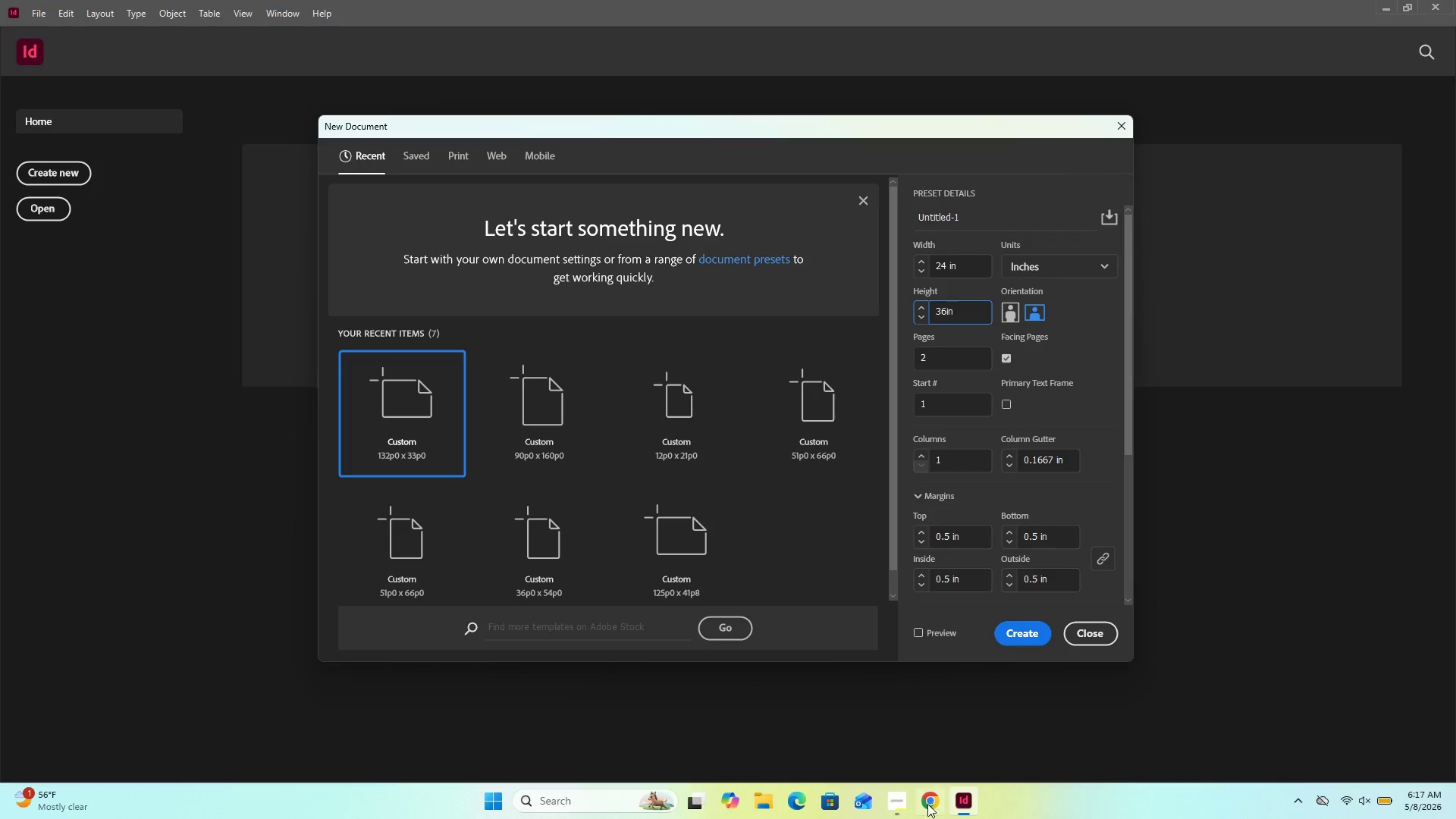 
left_click([908, 805])